 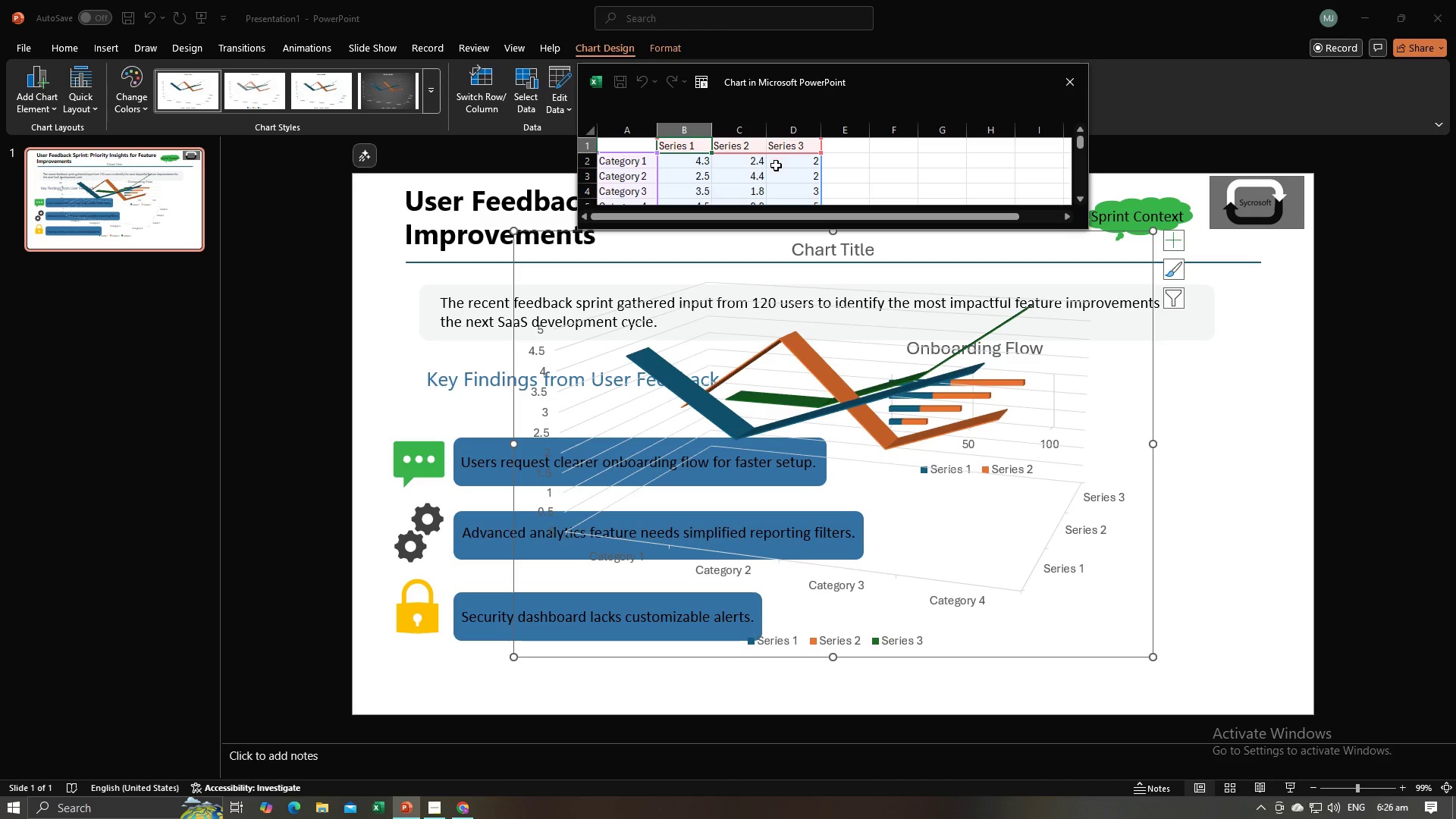 
key(Alt+Tab)
 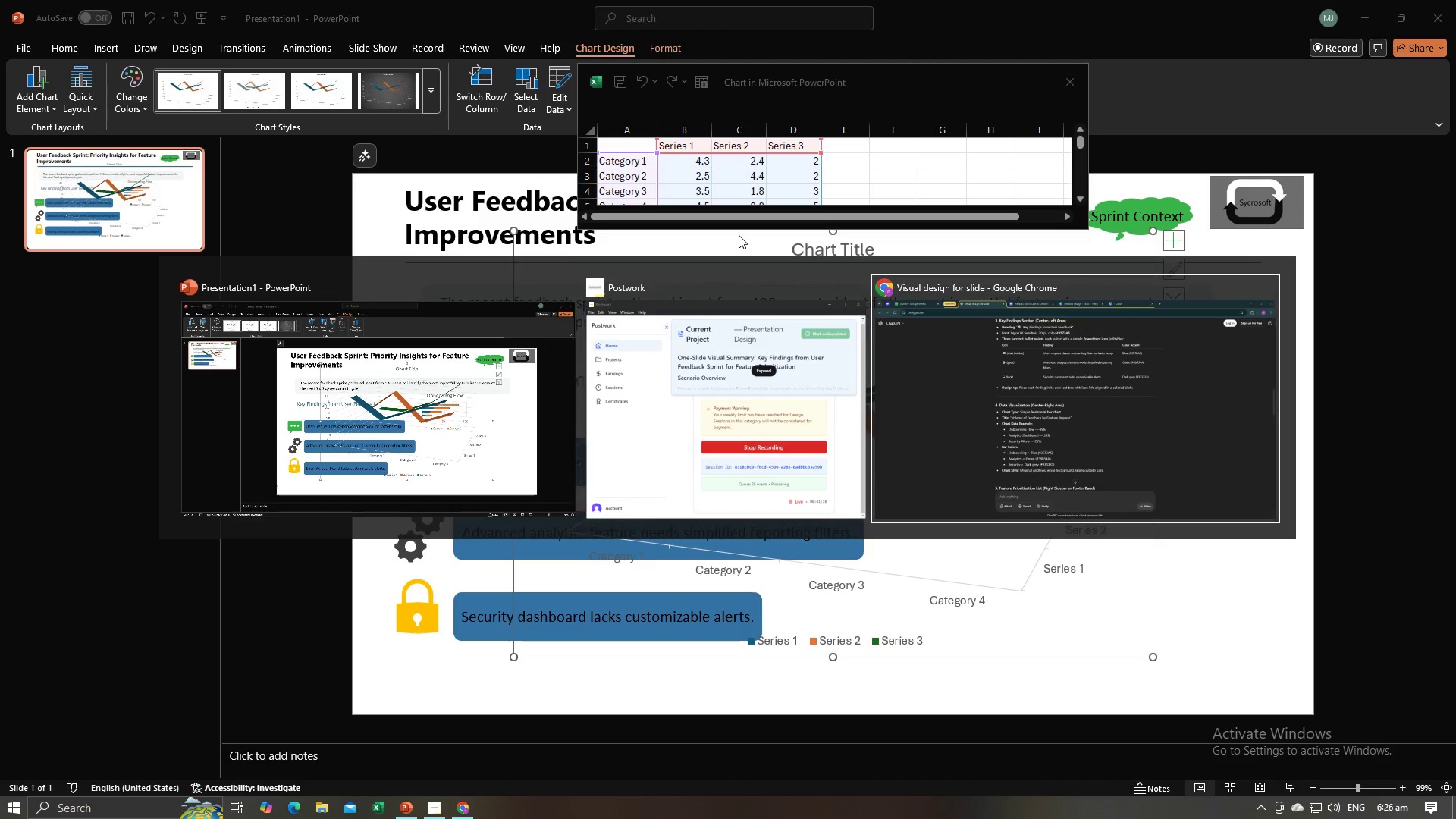 
key(Alt+Tab)
 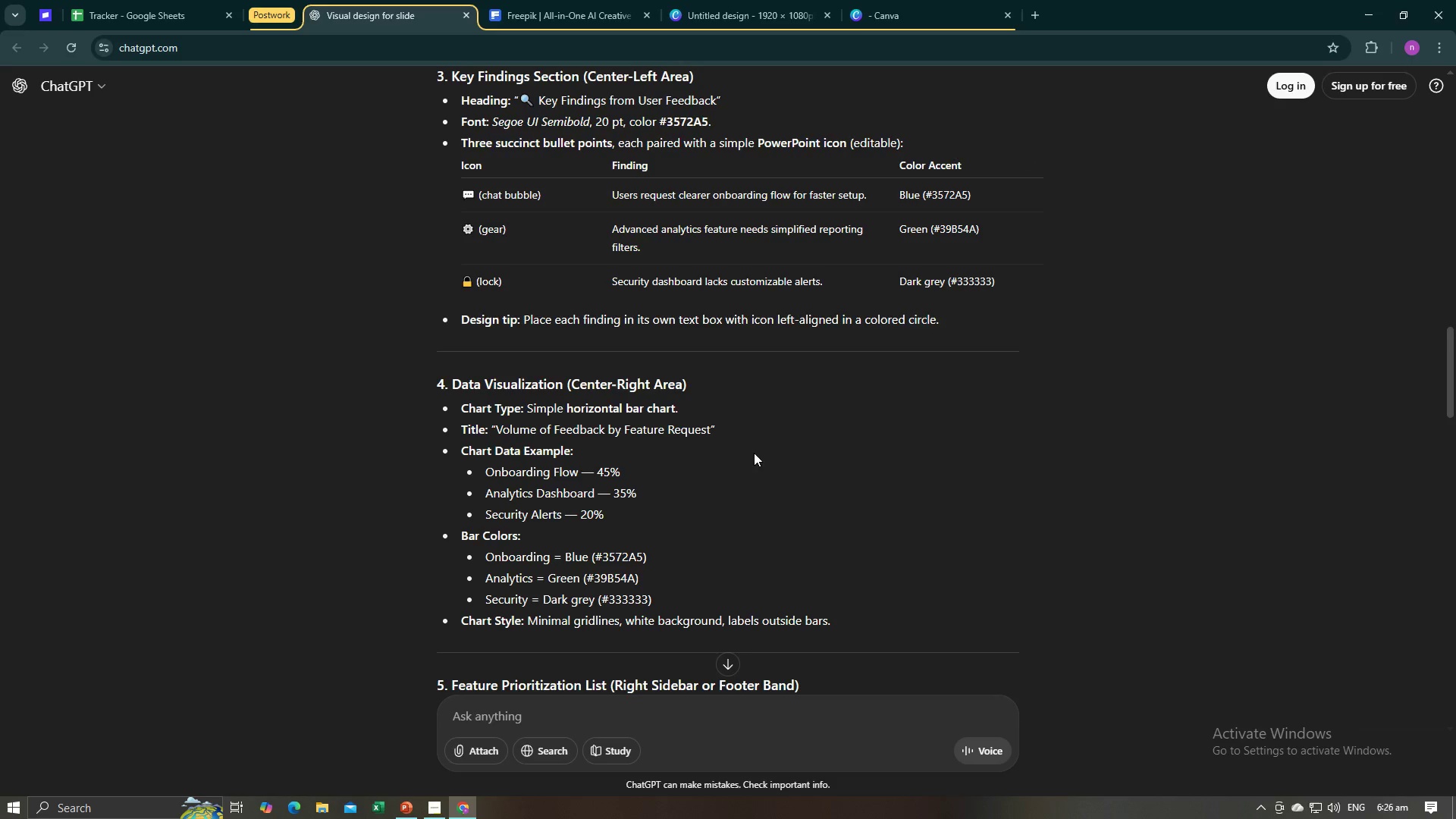 
key(Alt+AltLeft)
 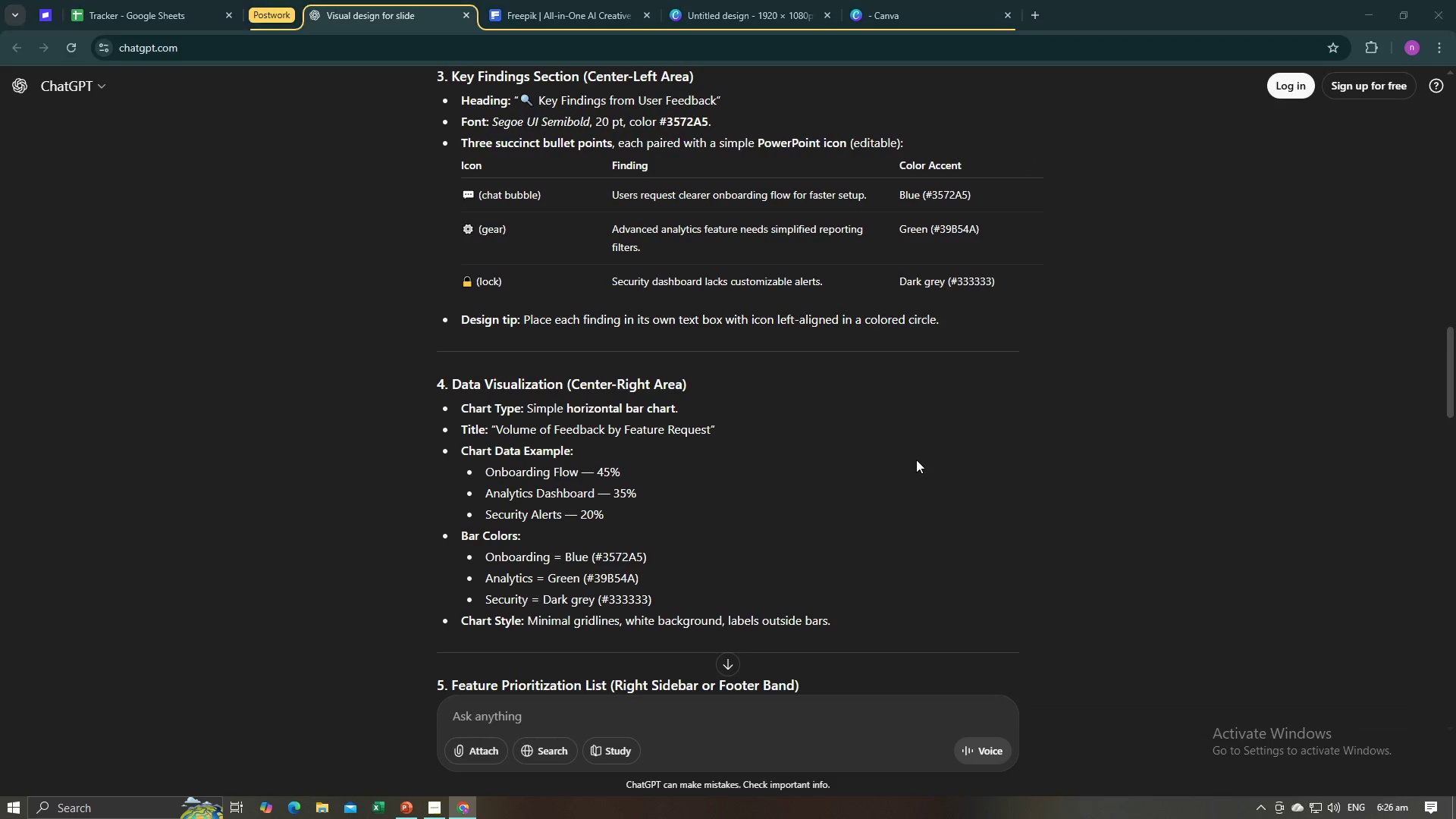 
key(Alt+Tab)
 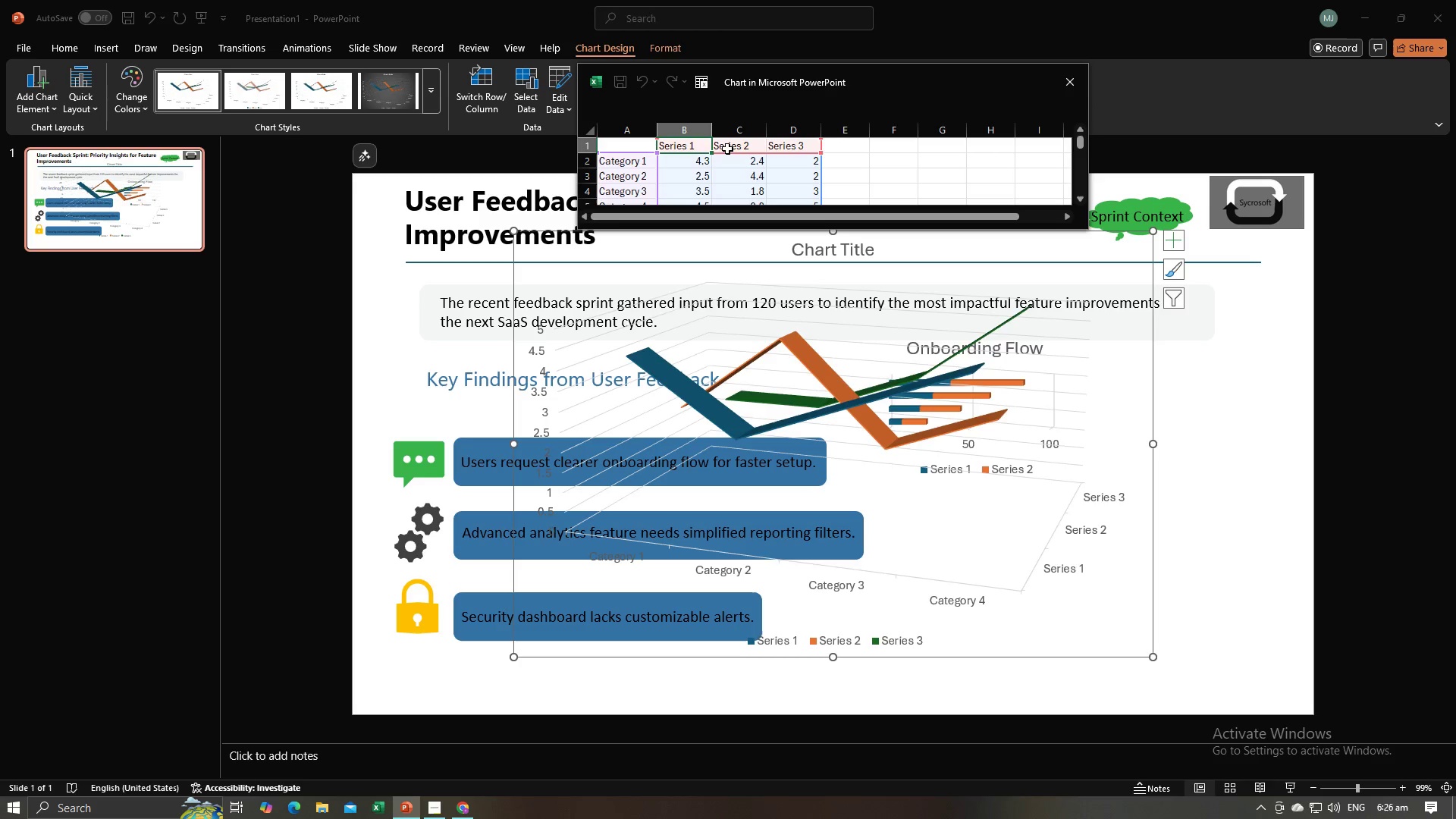 
left_click_drag(start_coordinate=[728, 149], to_coordinate=[778, 181])
 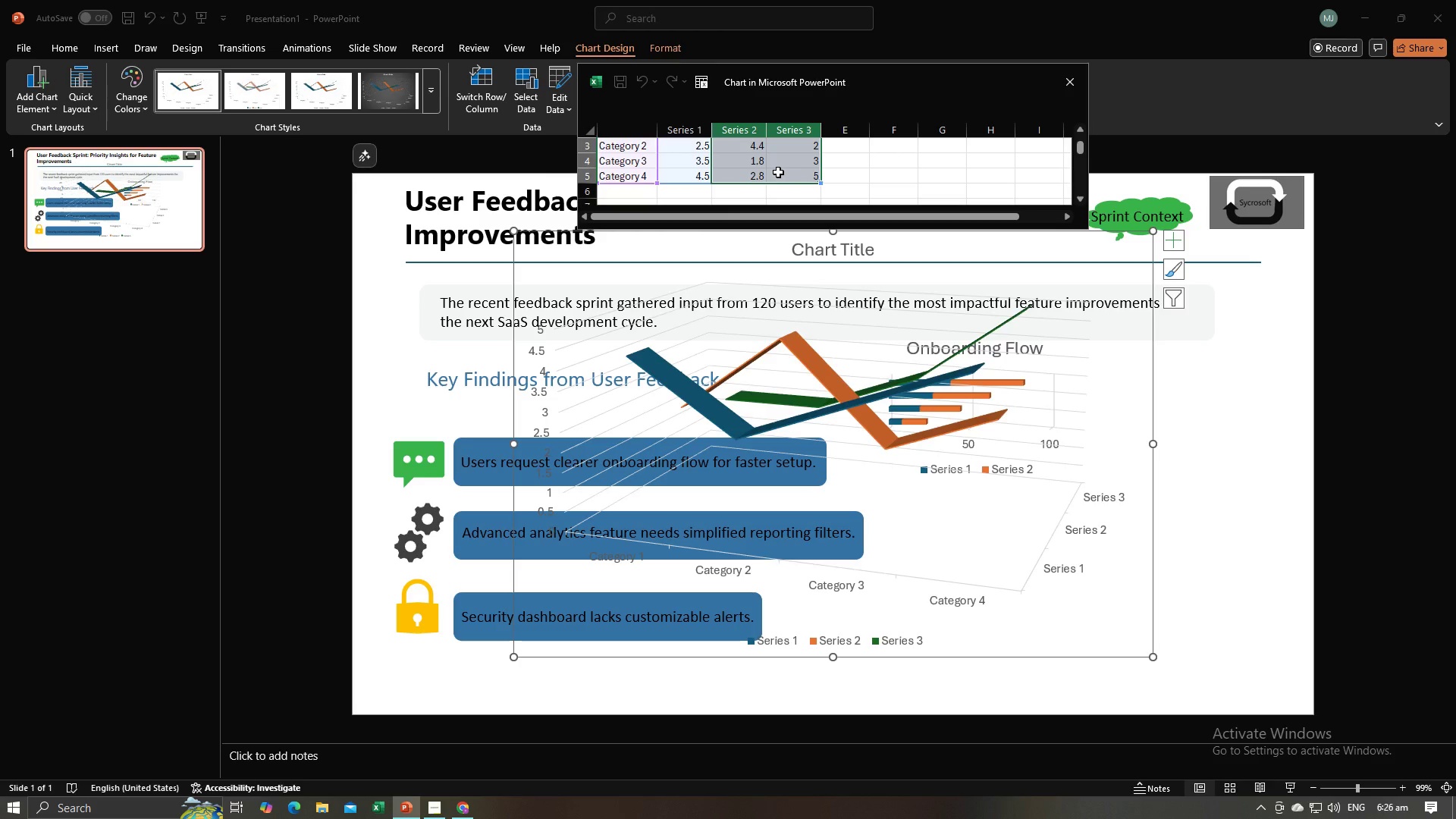 
right_click([778, 172])
 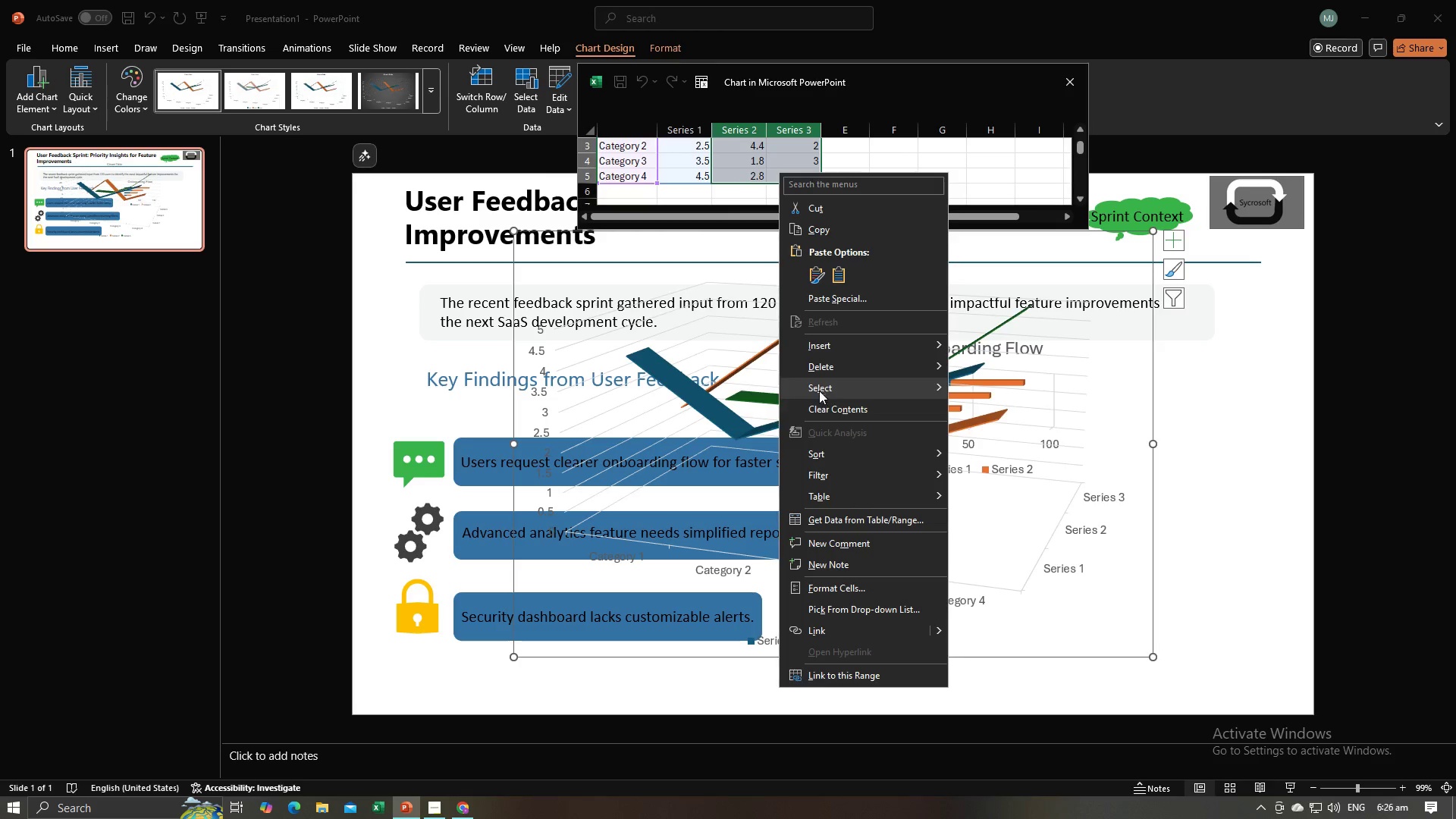 
left_click([822, 401])
 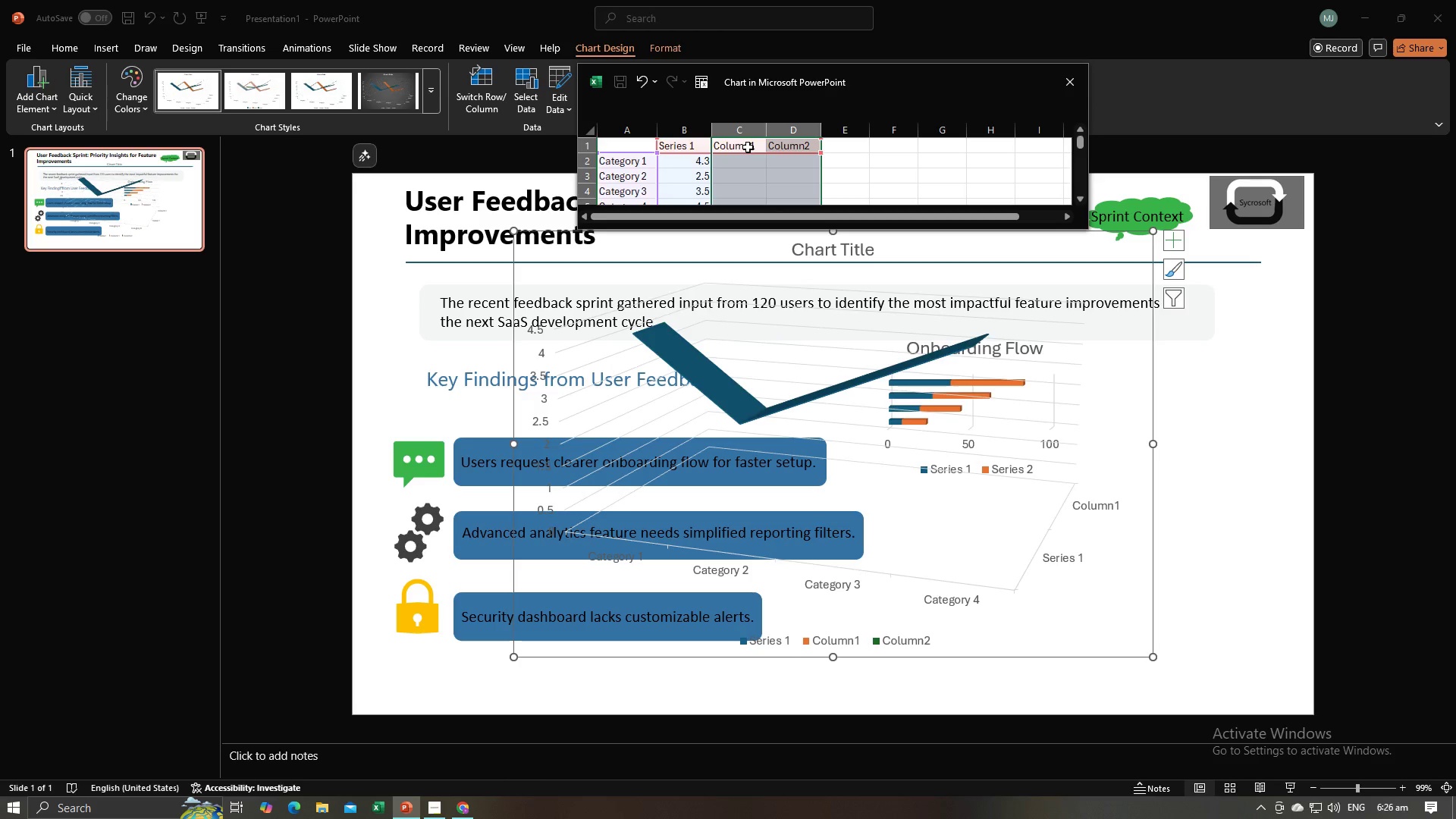 
left_click([750, 147])
 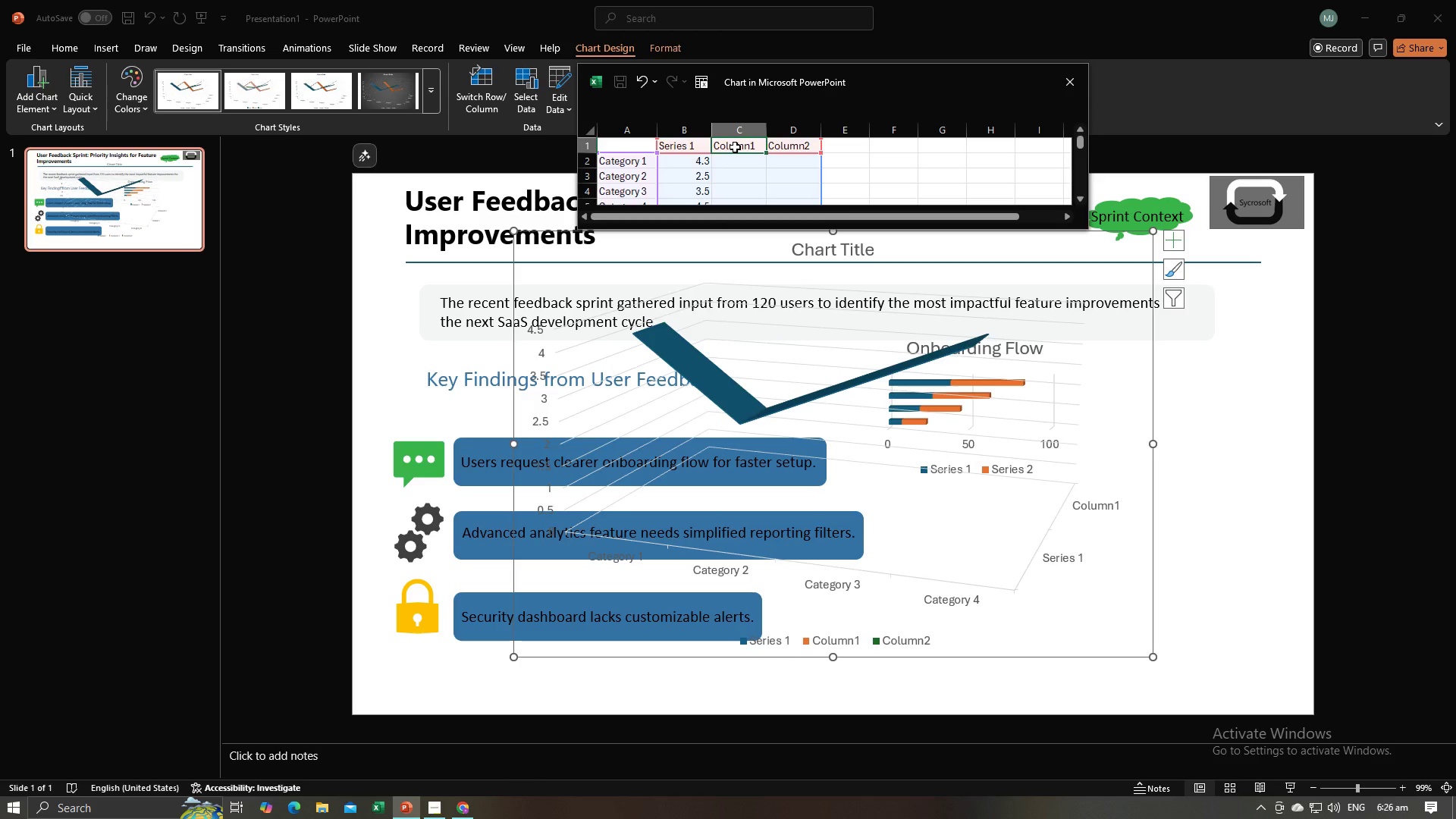 
left_click_drag(start_coordinate=[735, 147], to_coordinate=[780, 149])
 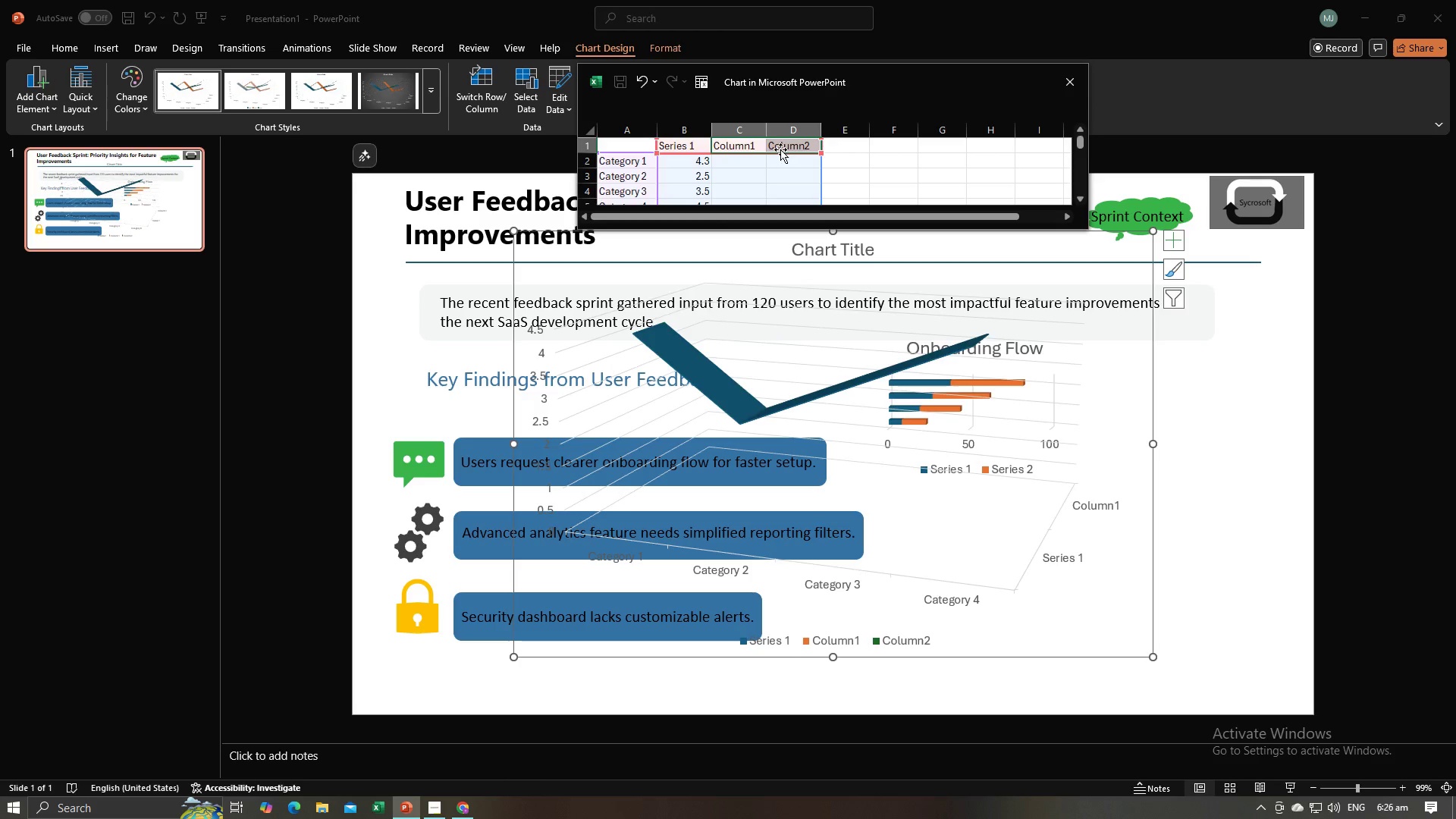 
right_click([780, 149])
 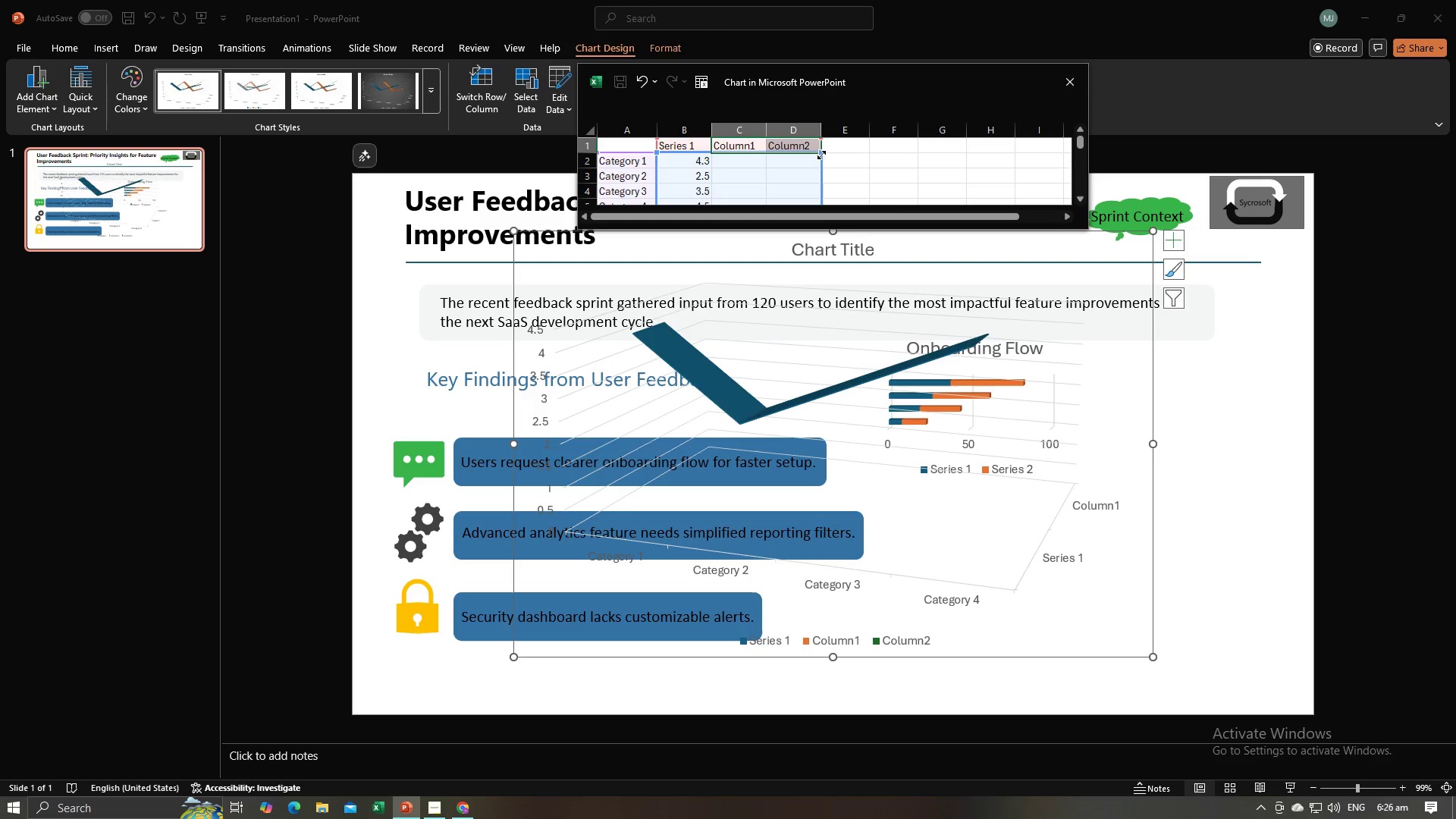 
left_click_drag(start_coordinate=[819, 152], to_coordinate=[723, 155])
 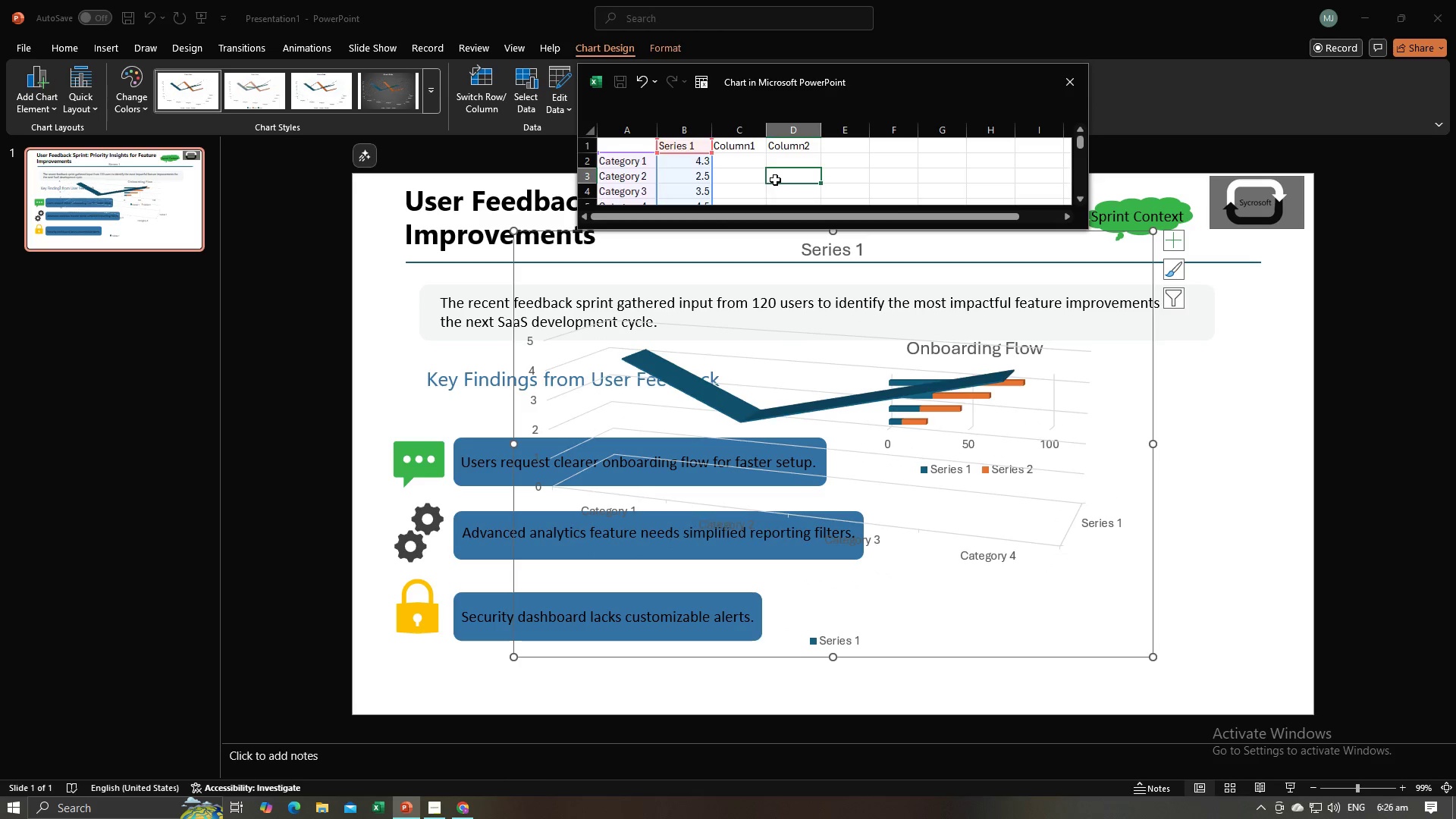 
left_click([775, 180])
 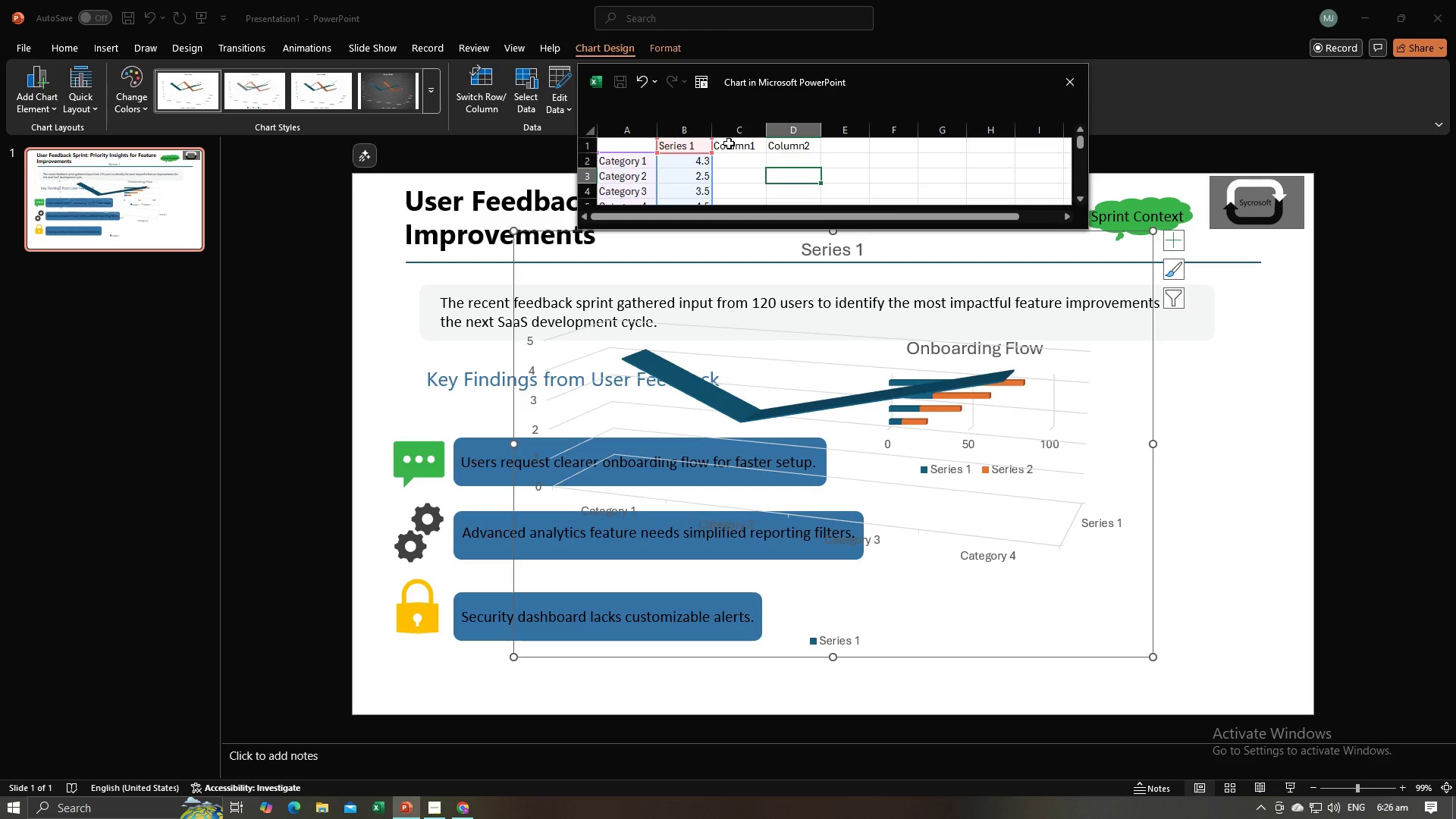 
left_click_drag(start_coordinate=[729, 143], to_coordinate=[776, 147])
 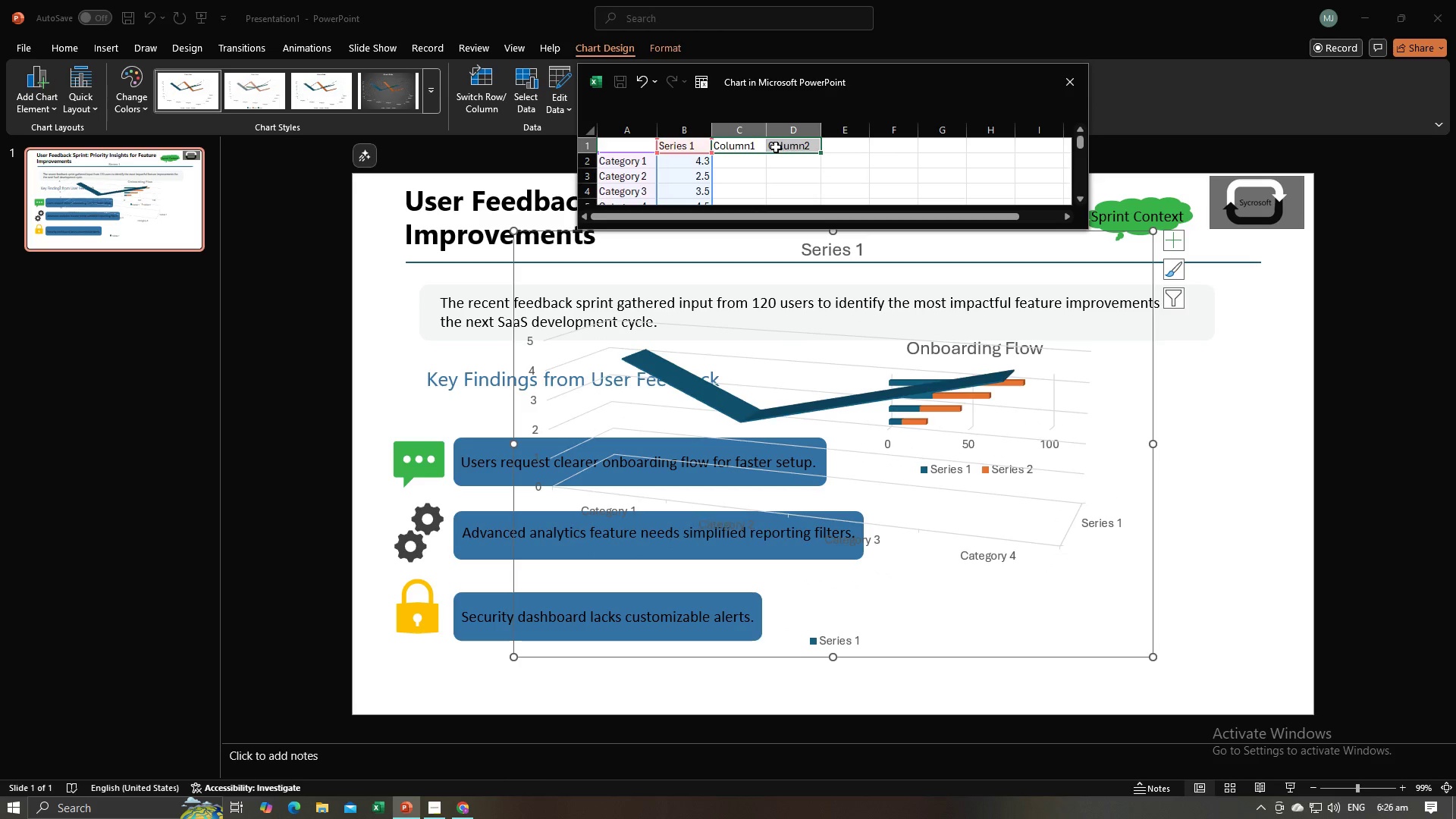 
key(Backspace)
 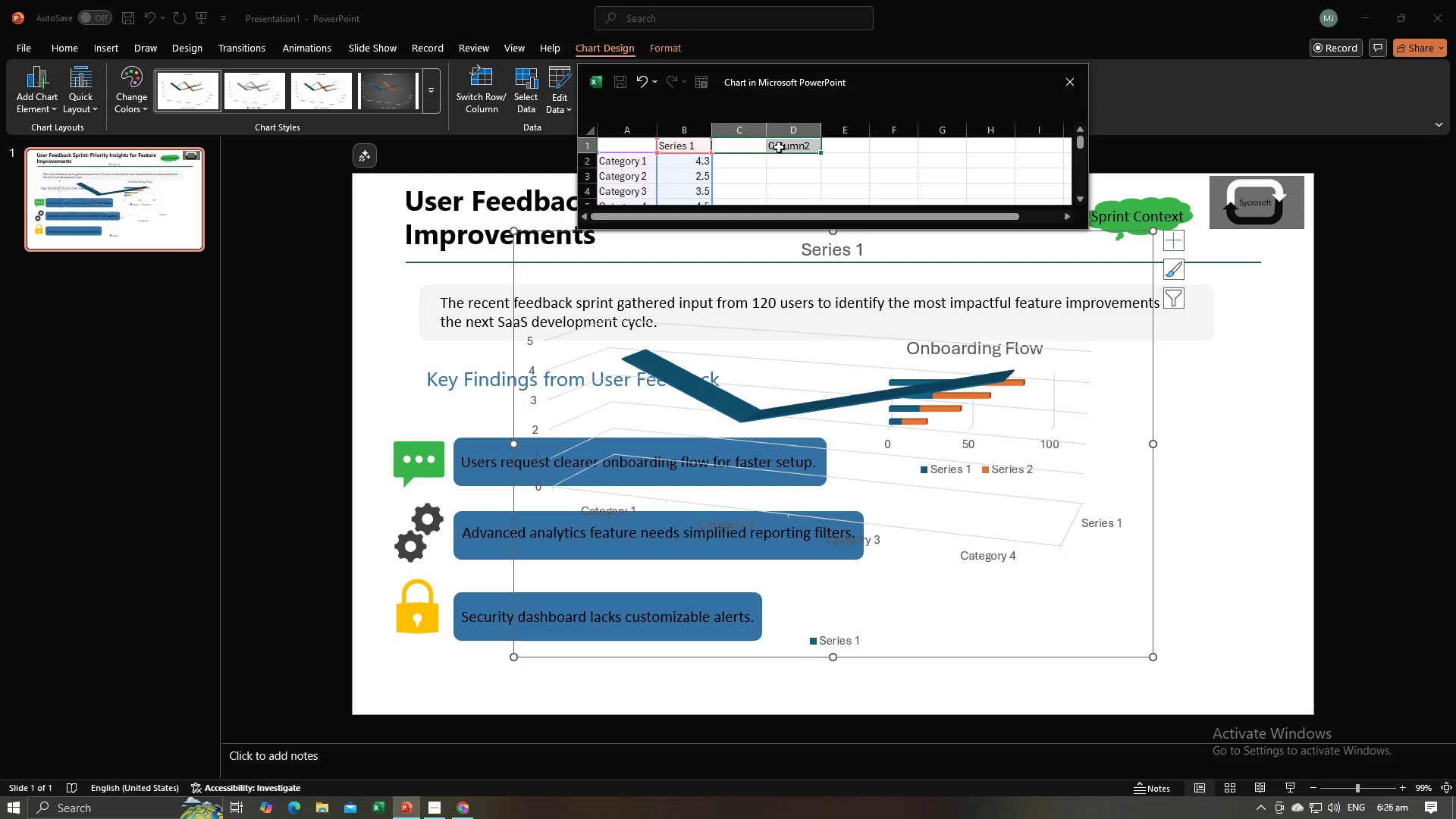 
left_click([779, 147])
 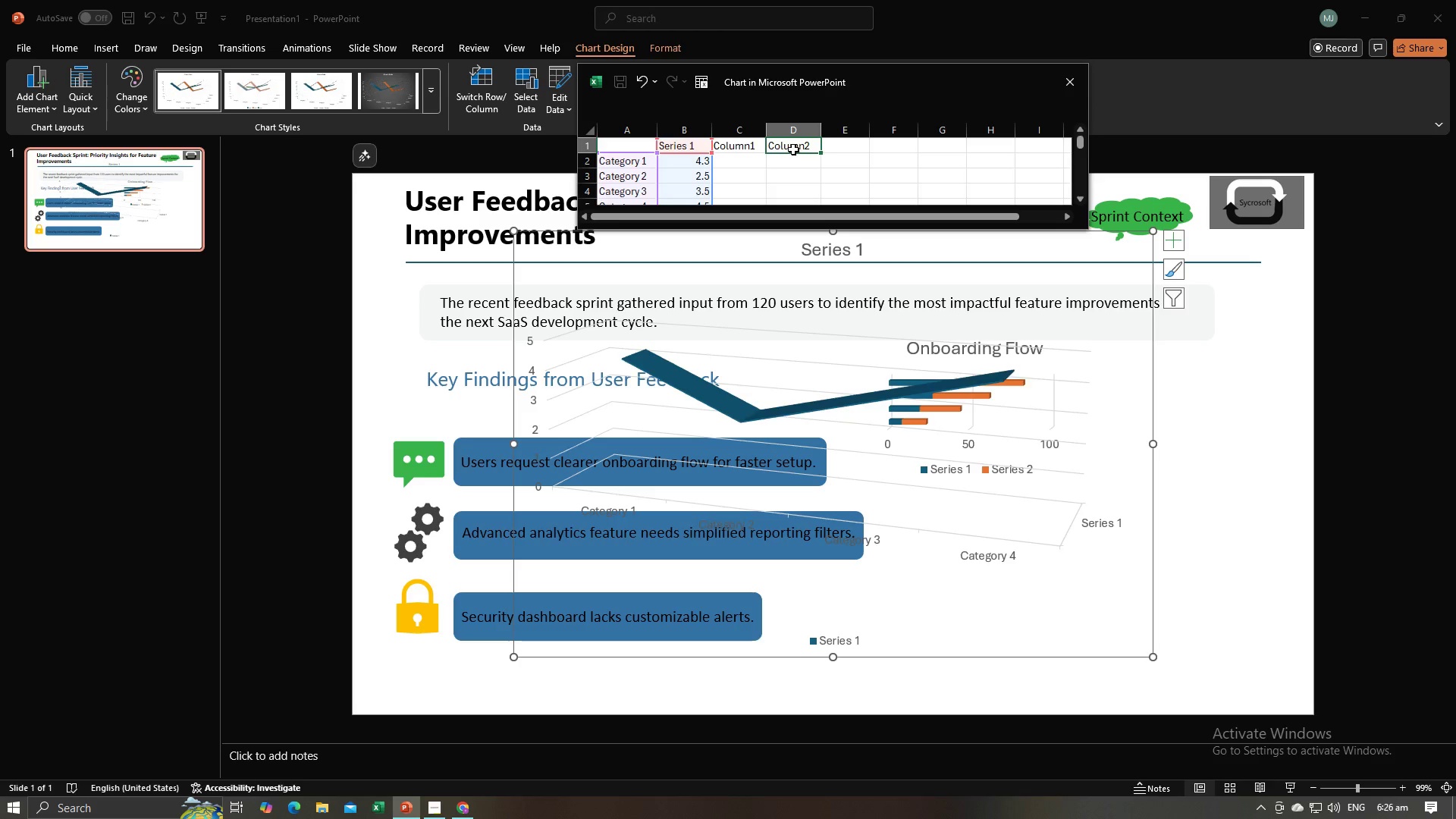 
right_click([793, 149])
 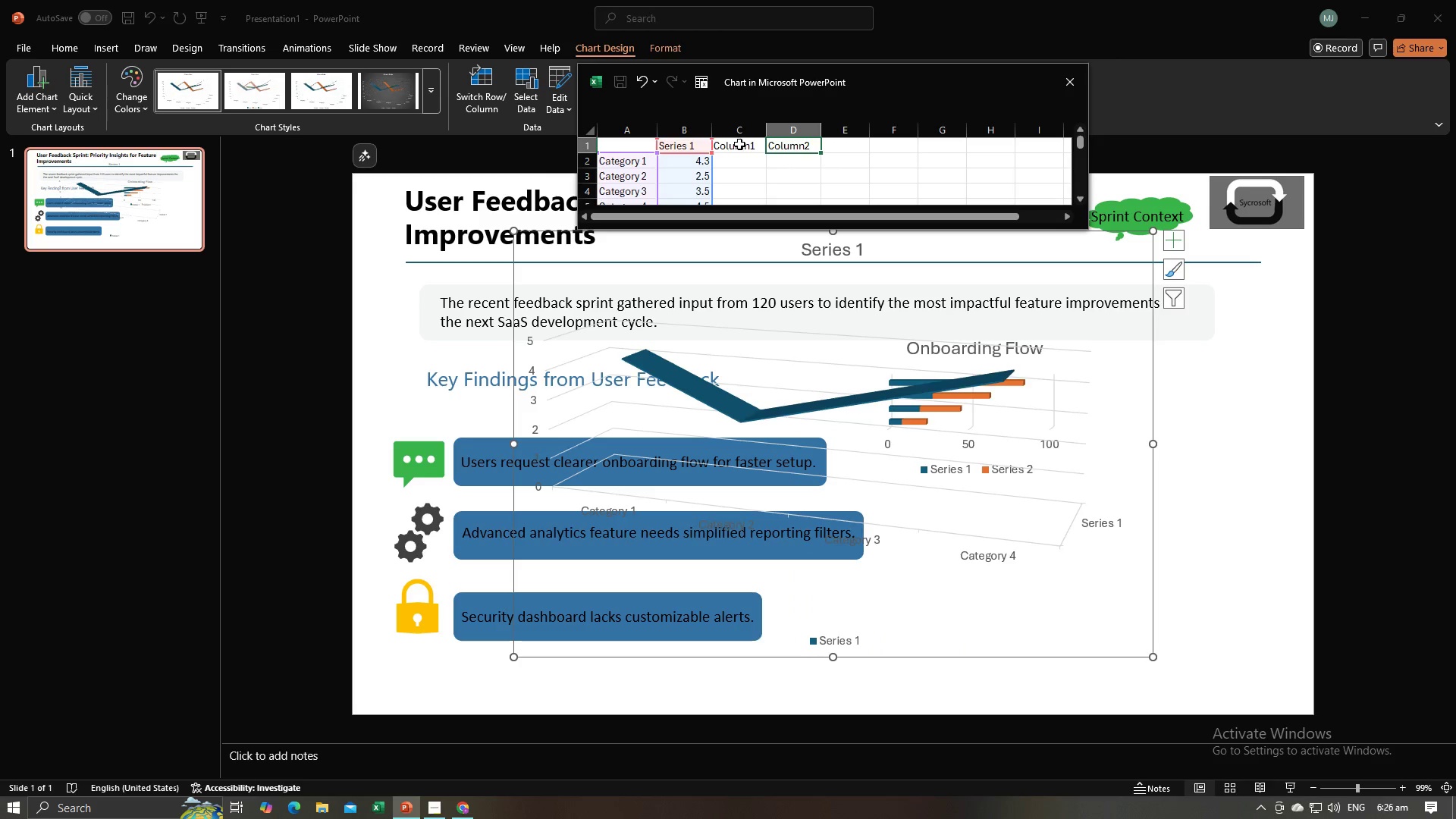 
double_click([739, 144])
 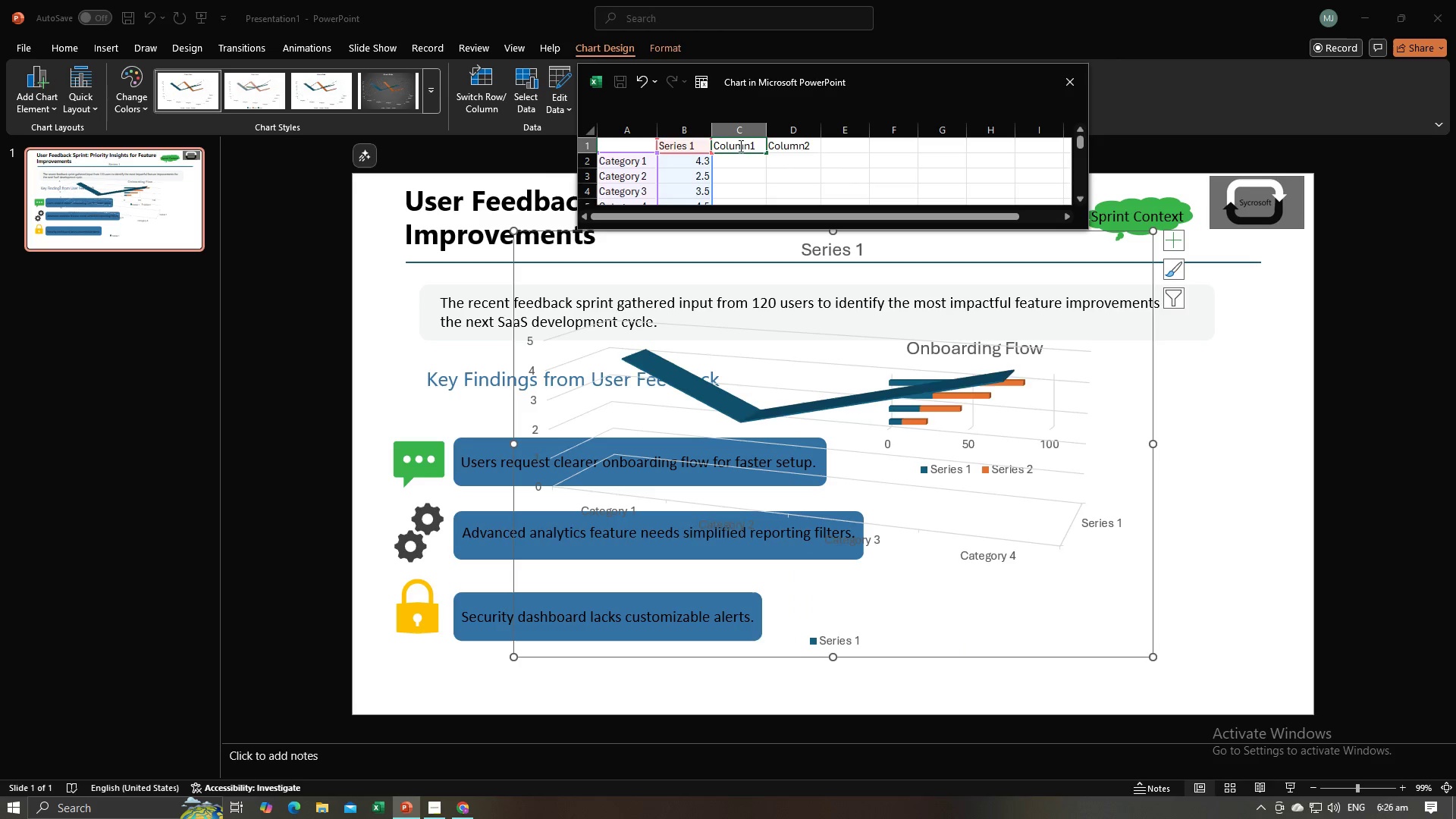 
left_click_drag(start_coordinate=[739, 145], to_coordinate=[786, 147])
 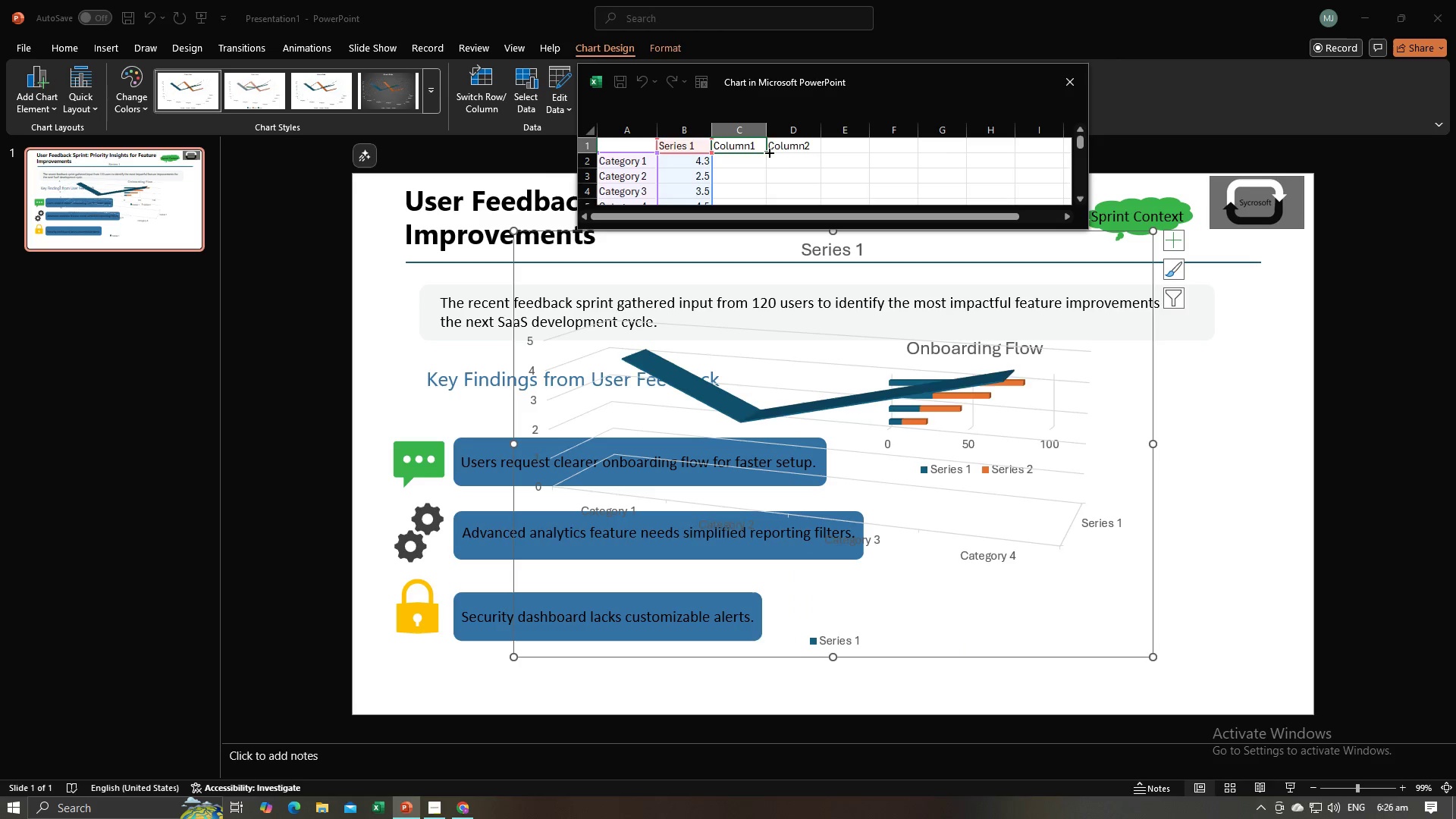 
left_click([768, 152])
 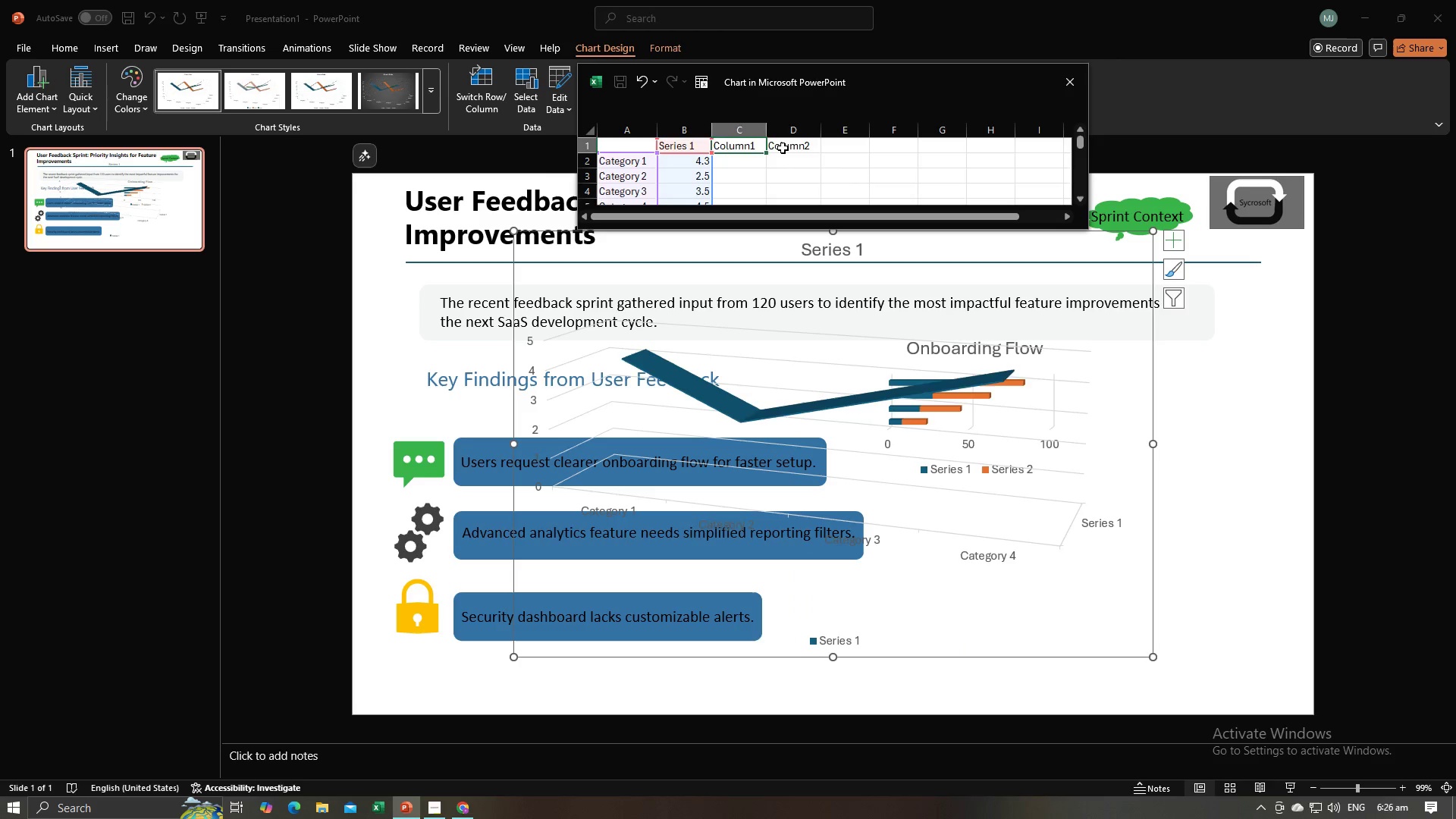 
left_click([783, 148])
 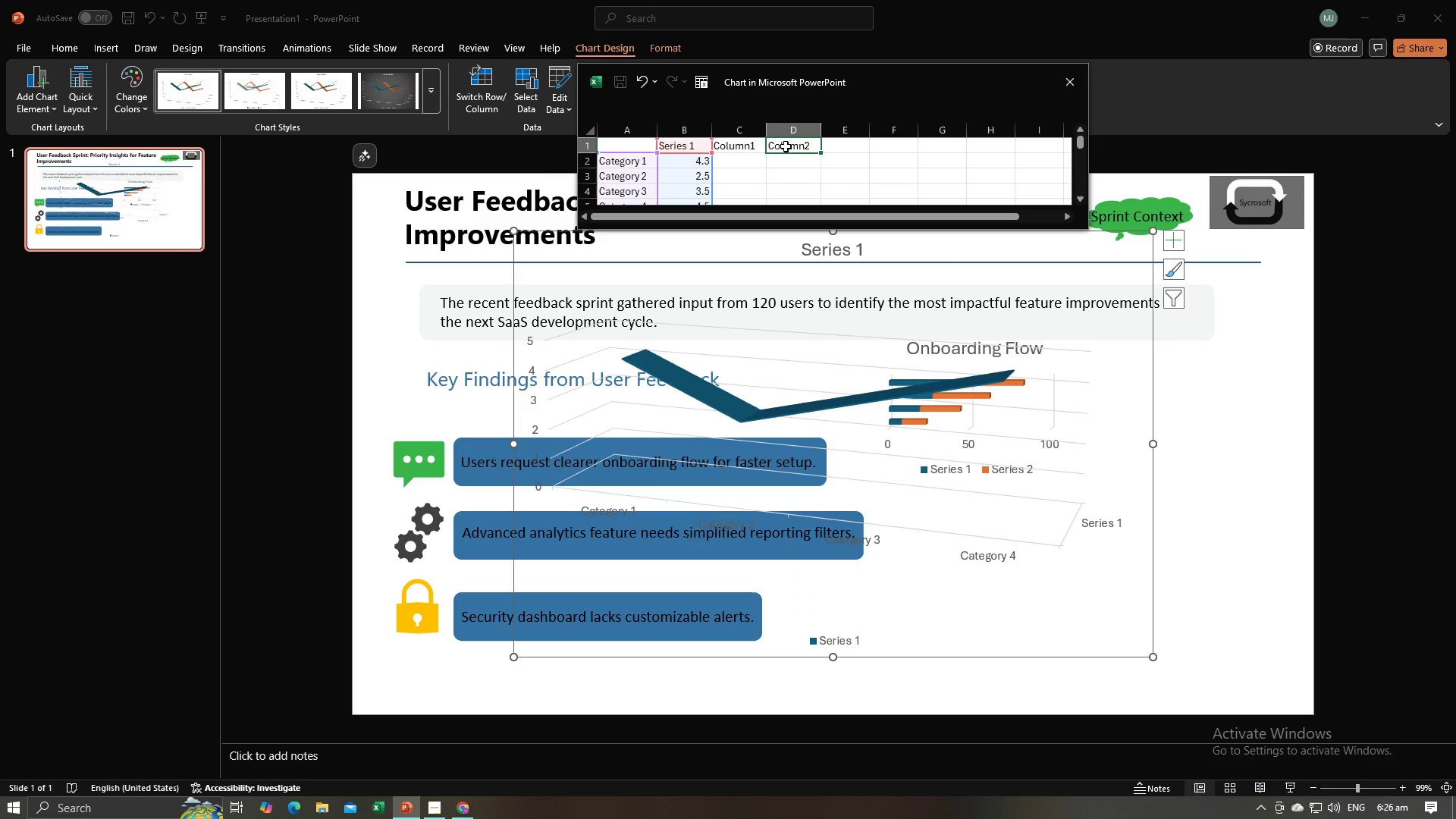 
left_click_drag(start_coordinate=[786, 146], to_coordinate=[758, 147])
 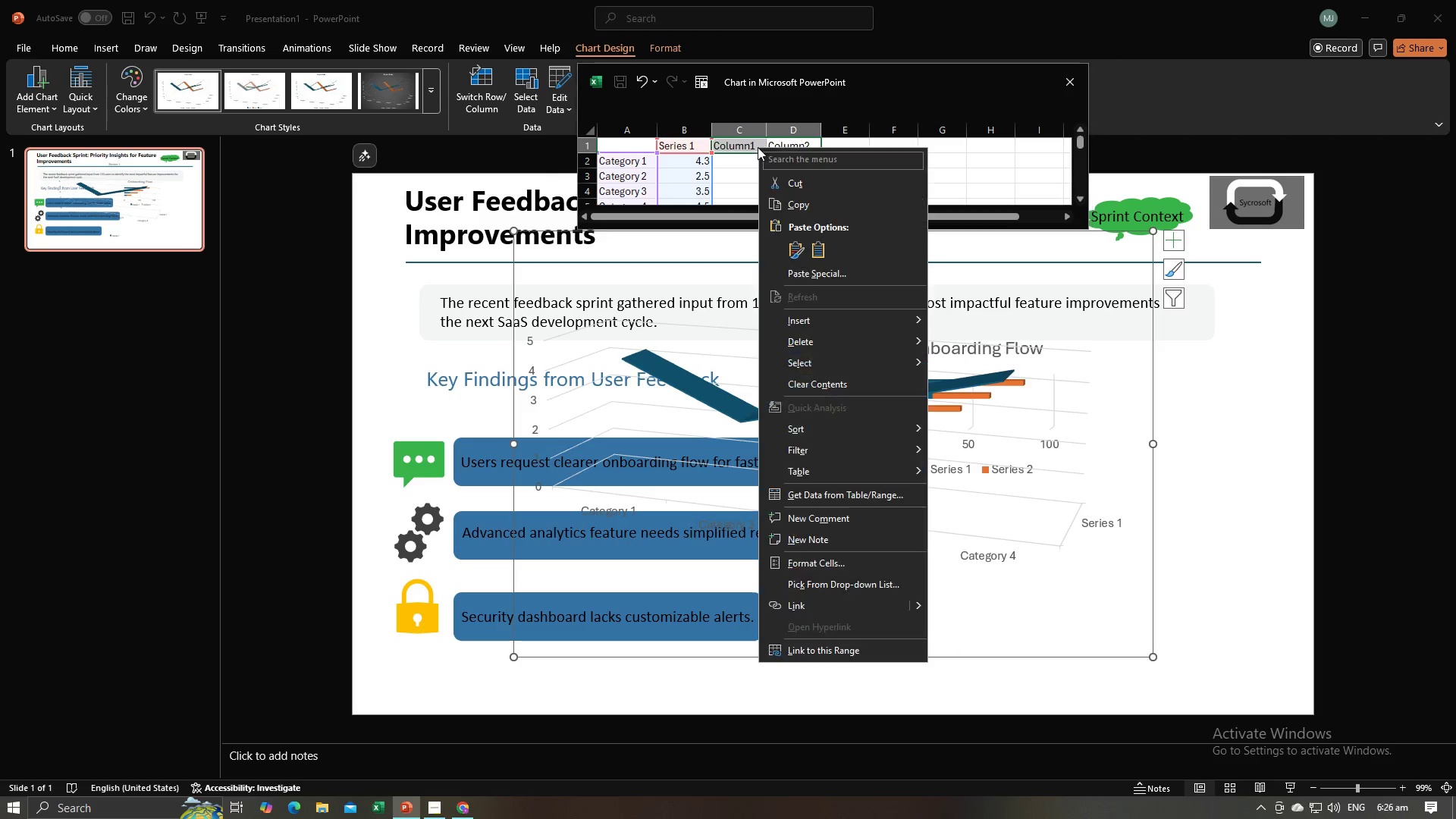 
right_click([758, 147])
 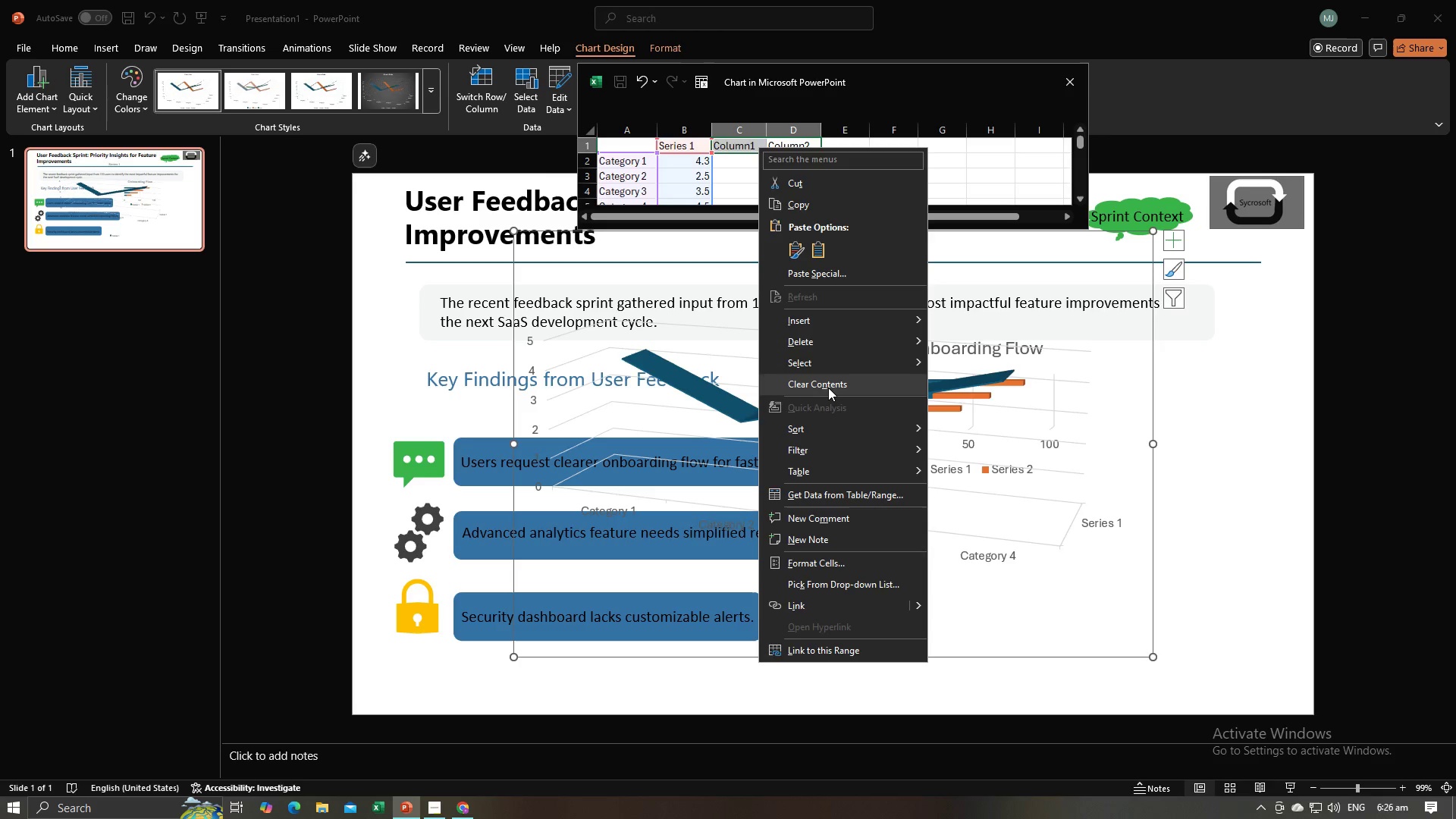 
left_click([828, 388])
 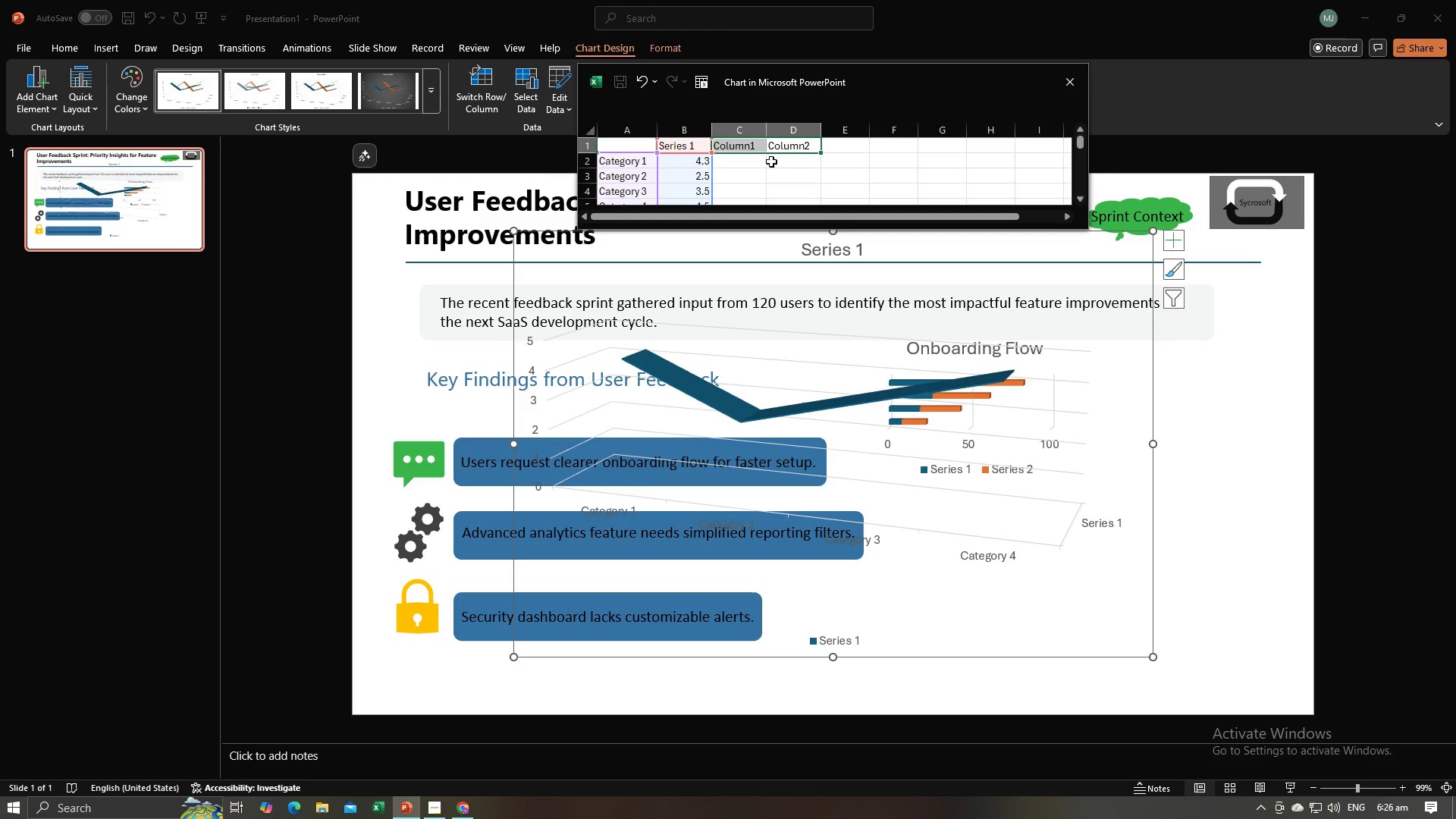 
left_click_drag(start_coordinate=[783, 149], to_coordinate=[748, 152])
 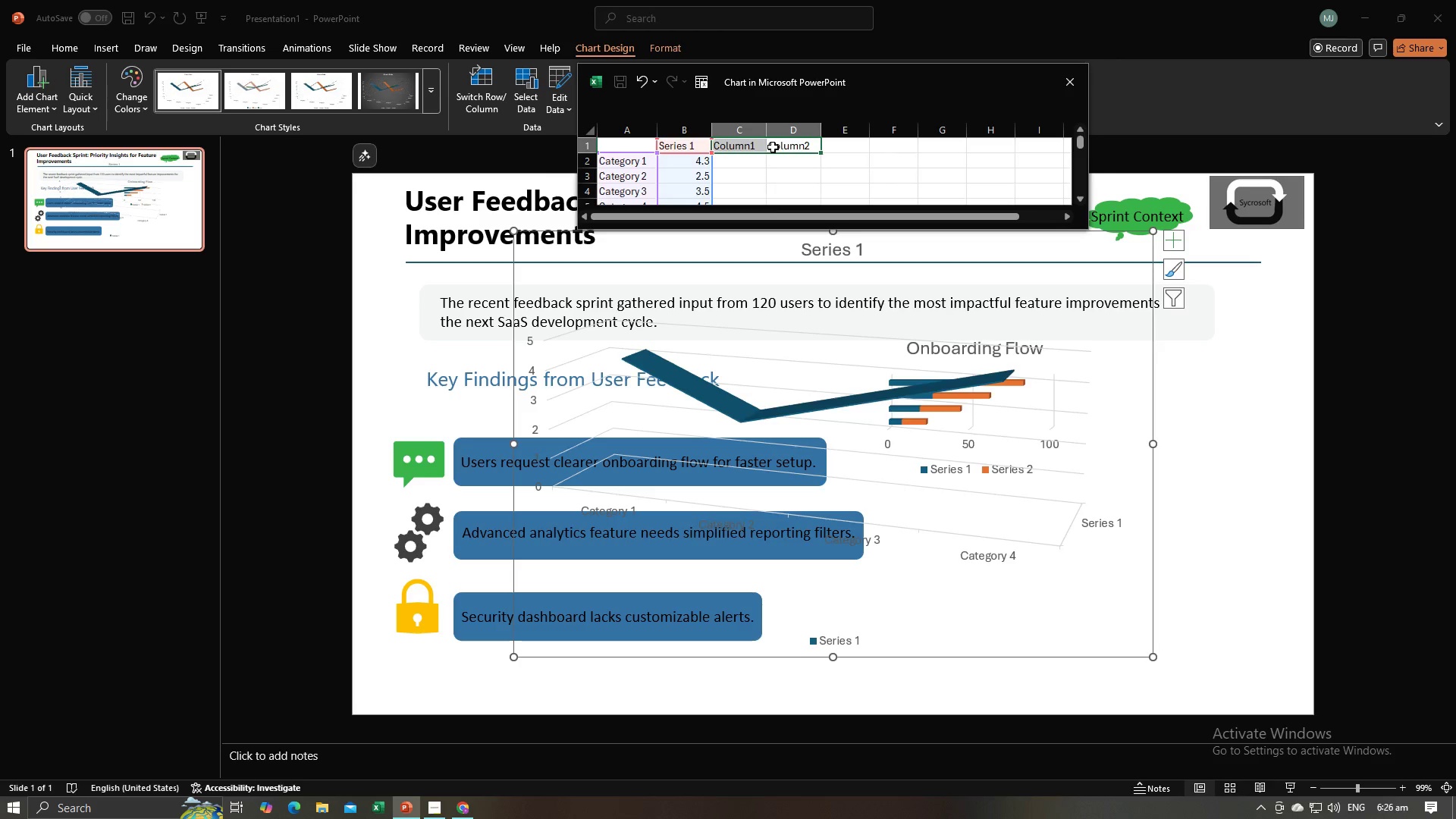 
right_click([773, 147])